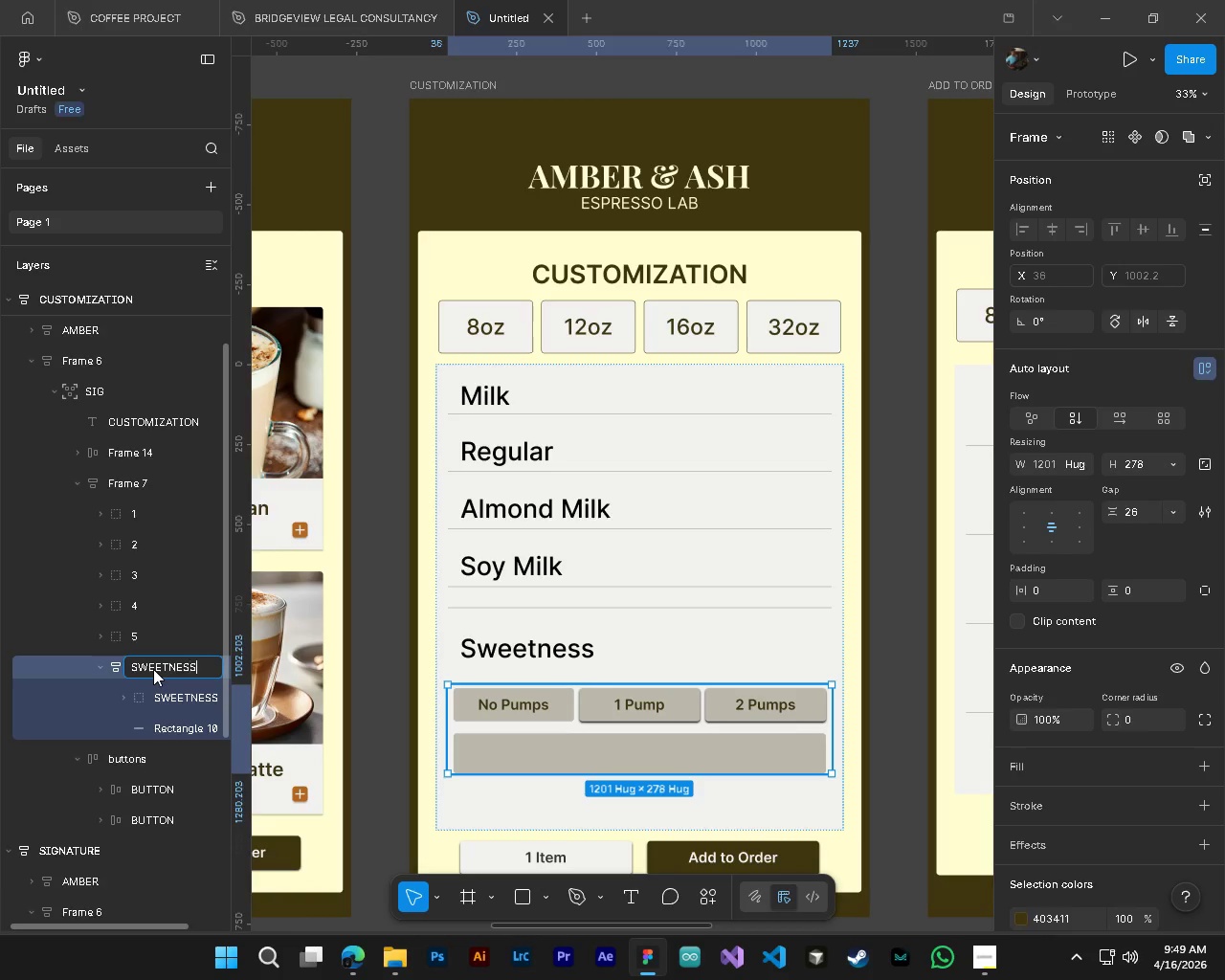 
key(Enter)
 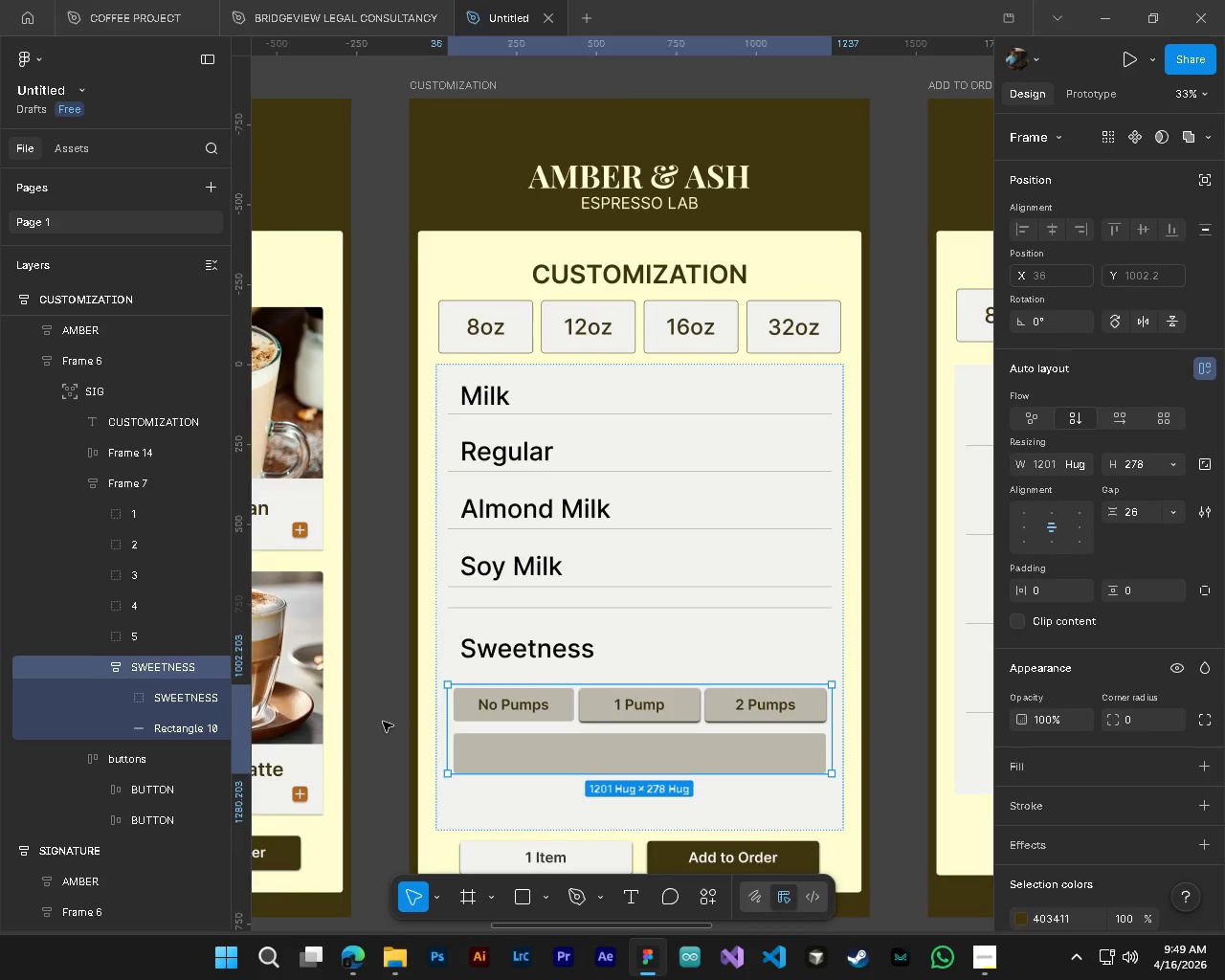 
left_click([383, 722])
 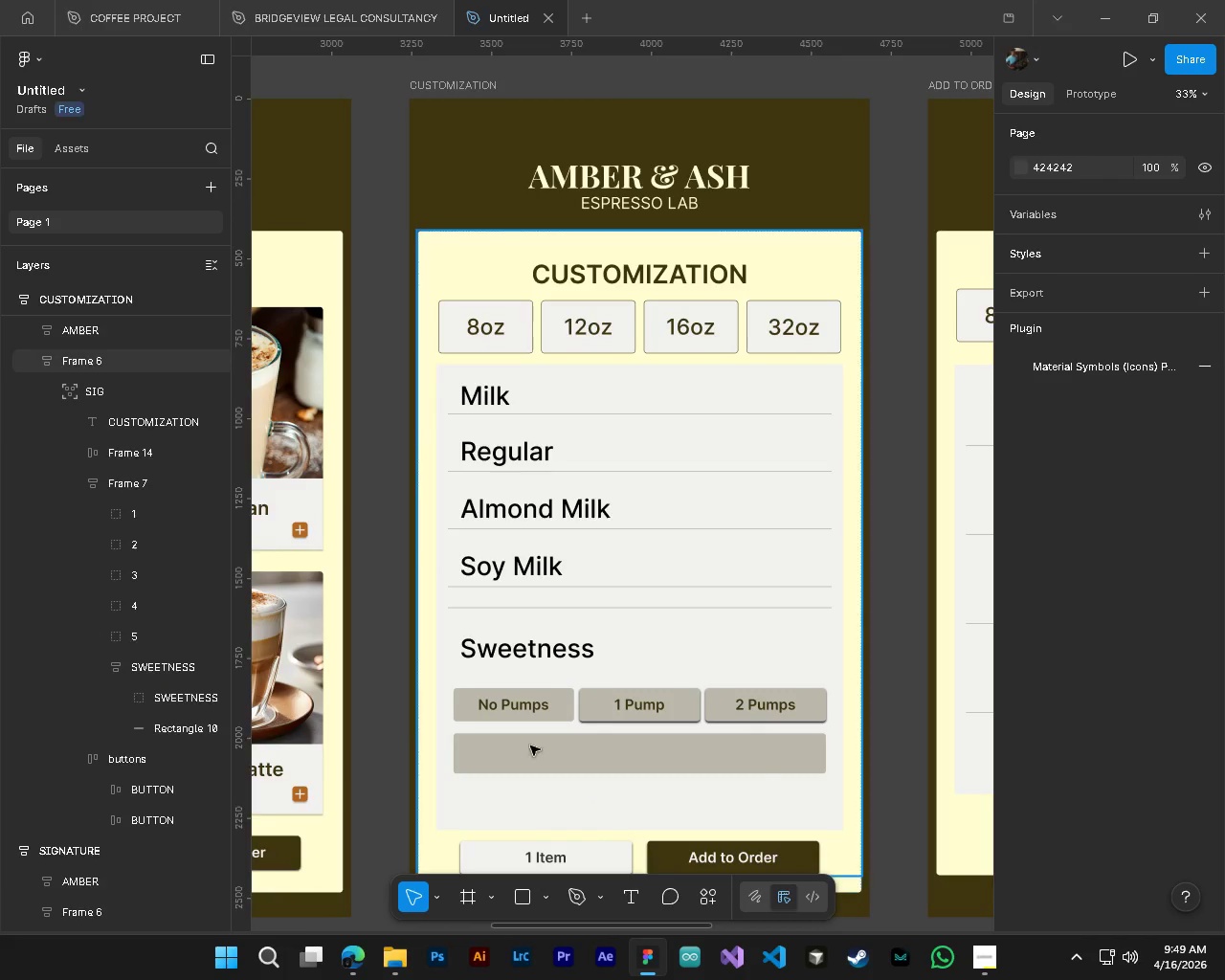 
key(CapsLock)
 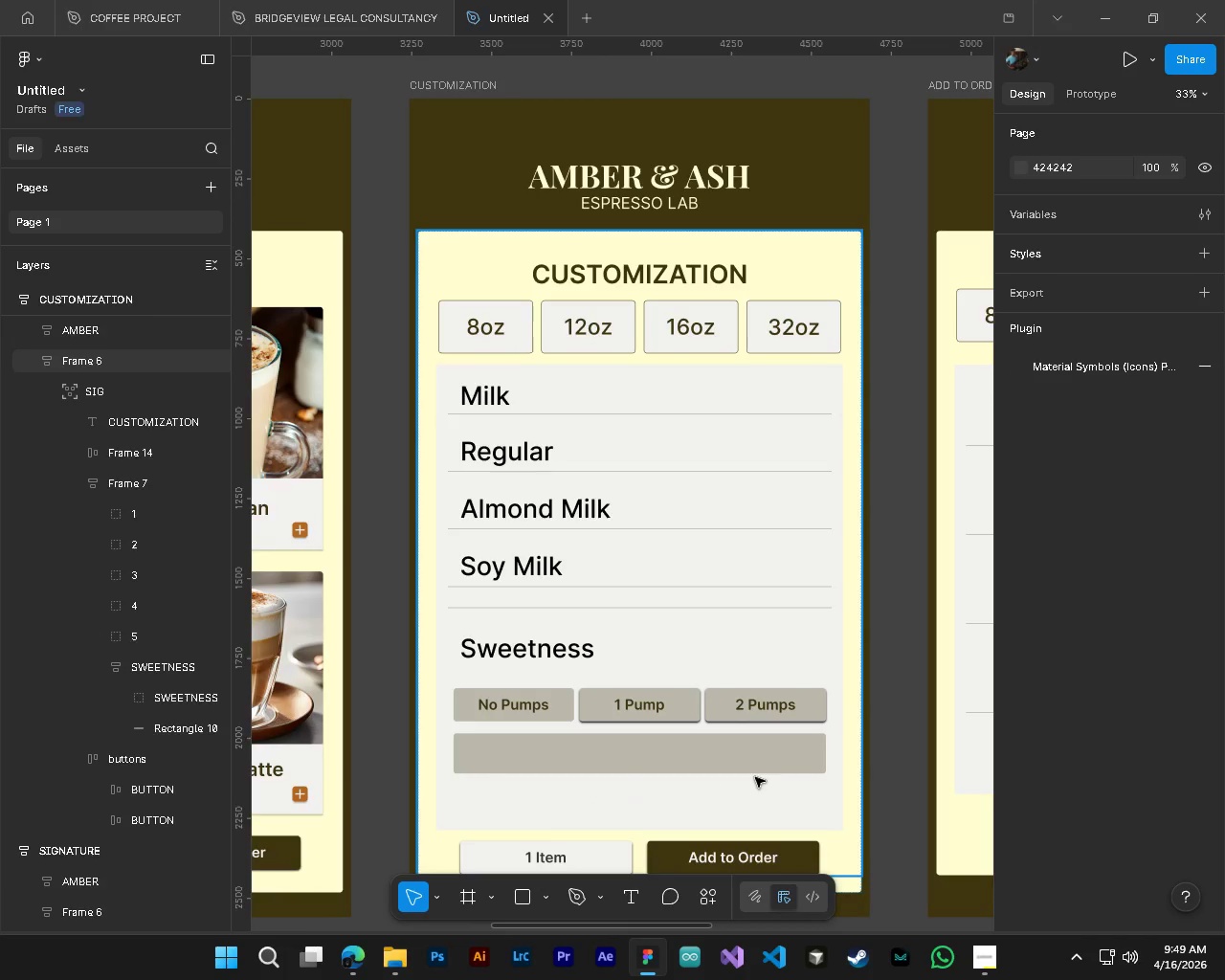 
hold_key(key=ControlLeft, duration=0.59)
hold_key(key=AltLeft, duration=0.56)
scroll: coordinate [683, 814], scroll_direction: up, amount: 4.0
 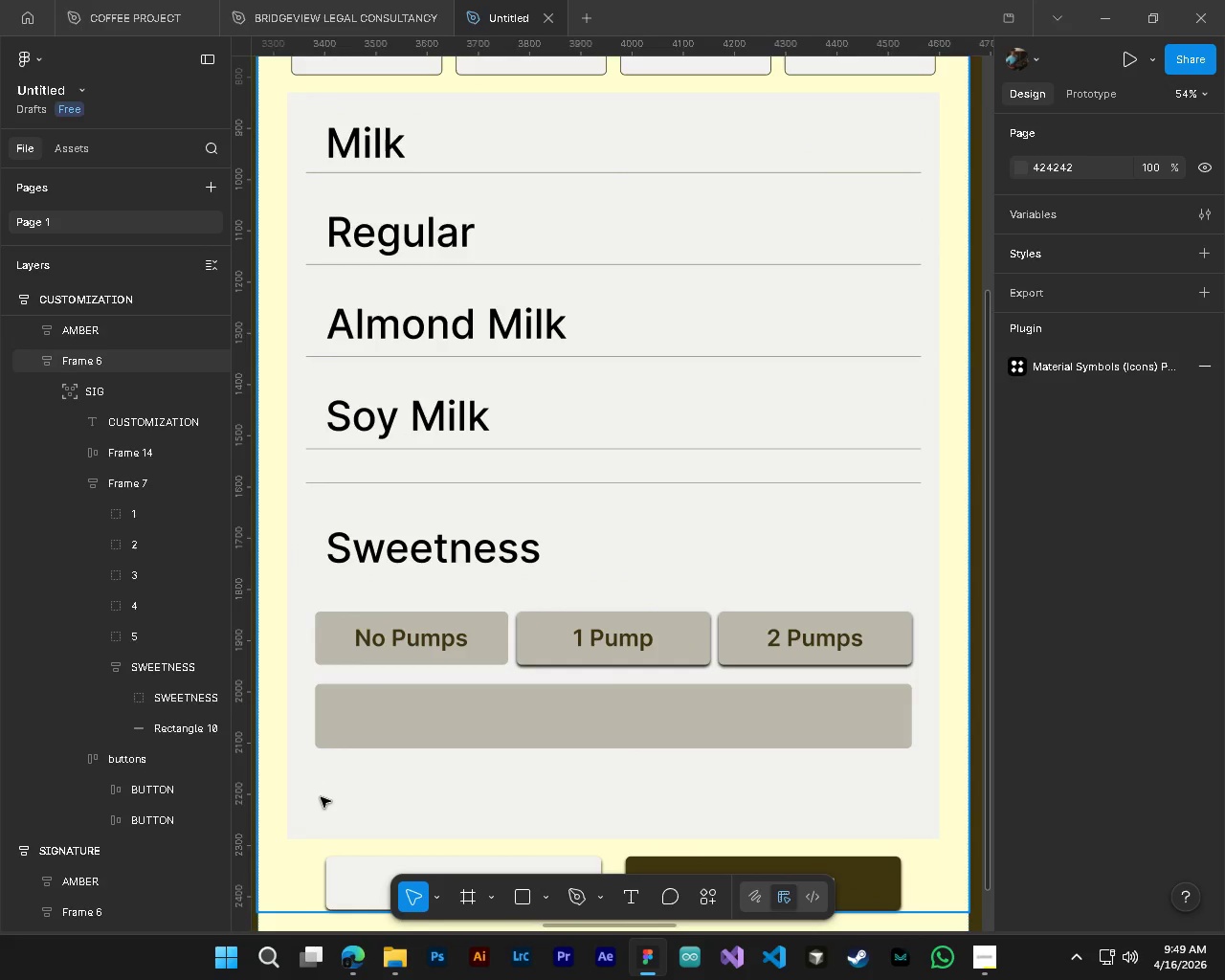 
hold_key(key=ControlLeft, duration=0.8)
hold_key(key=AltLeft, duration=0.62)
scroll: coordinate [321, 797], scroll_direction: down, amount: 4.0
 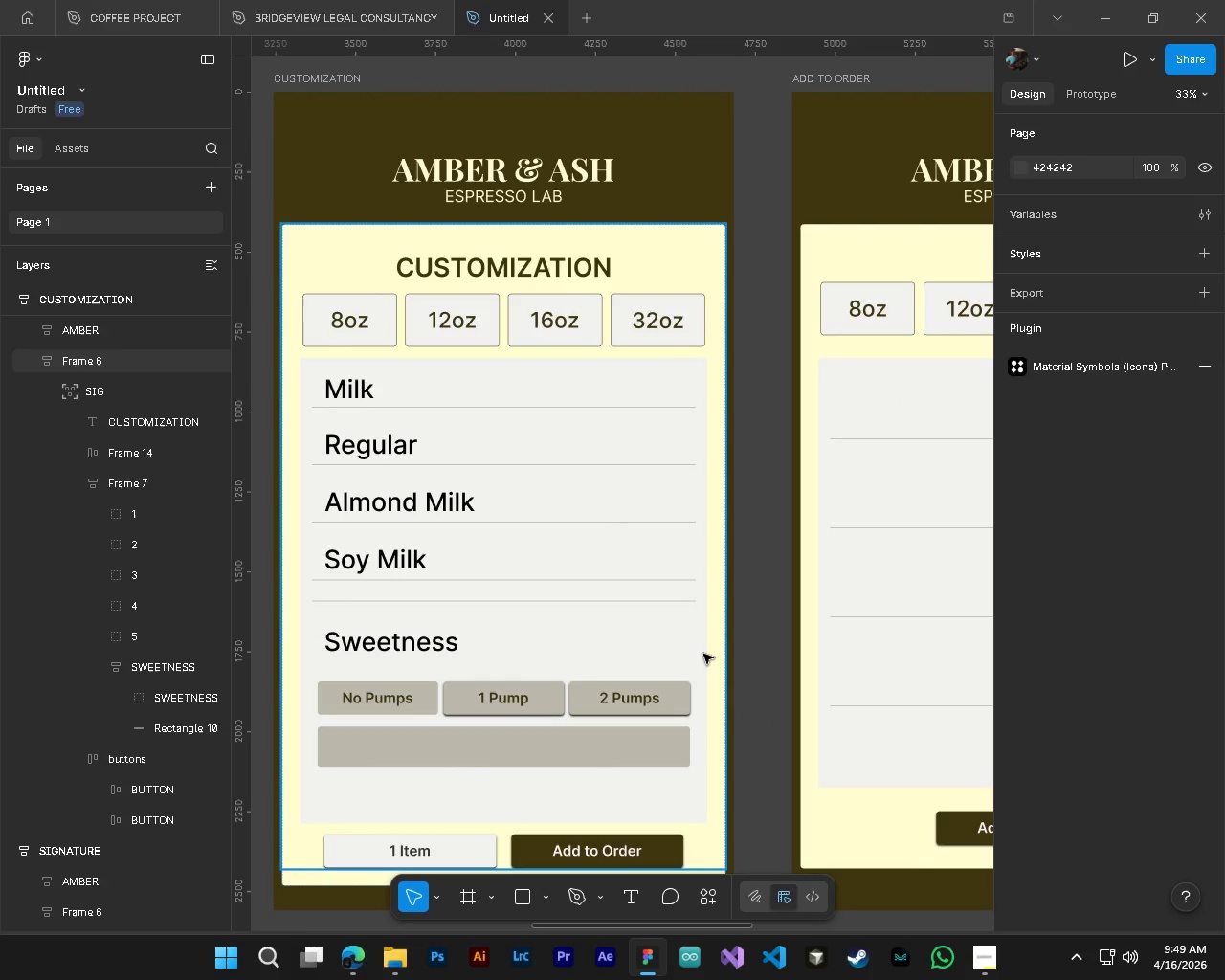 
hold_key(key=ControlLeft, duration=2.73)
hold_key(key=AltLeft, duration=2.67)
hold_key(key=ShiftLeft, duration=0.38)
scroll: coordinate [751, 747], scroll_direction: down, amount: 1.0
 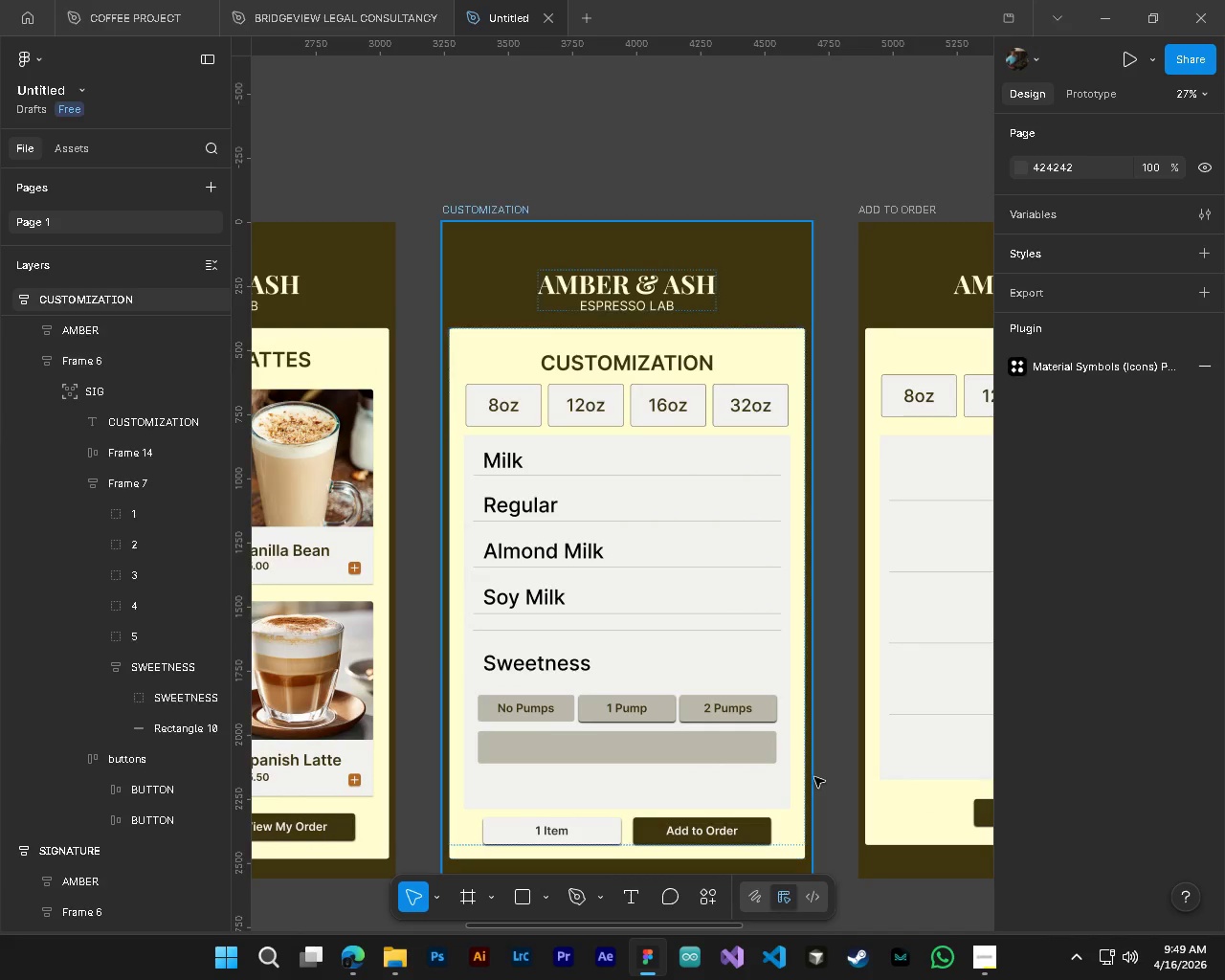 
hold_key(key=ControlLeft, duration=0.42)
 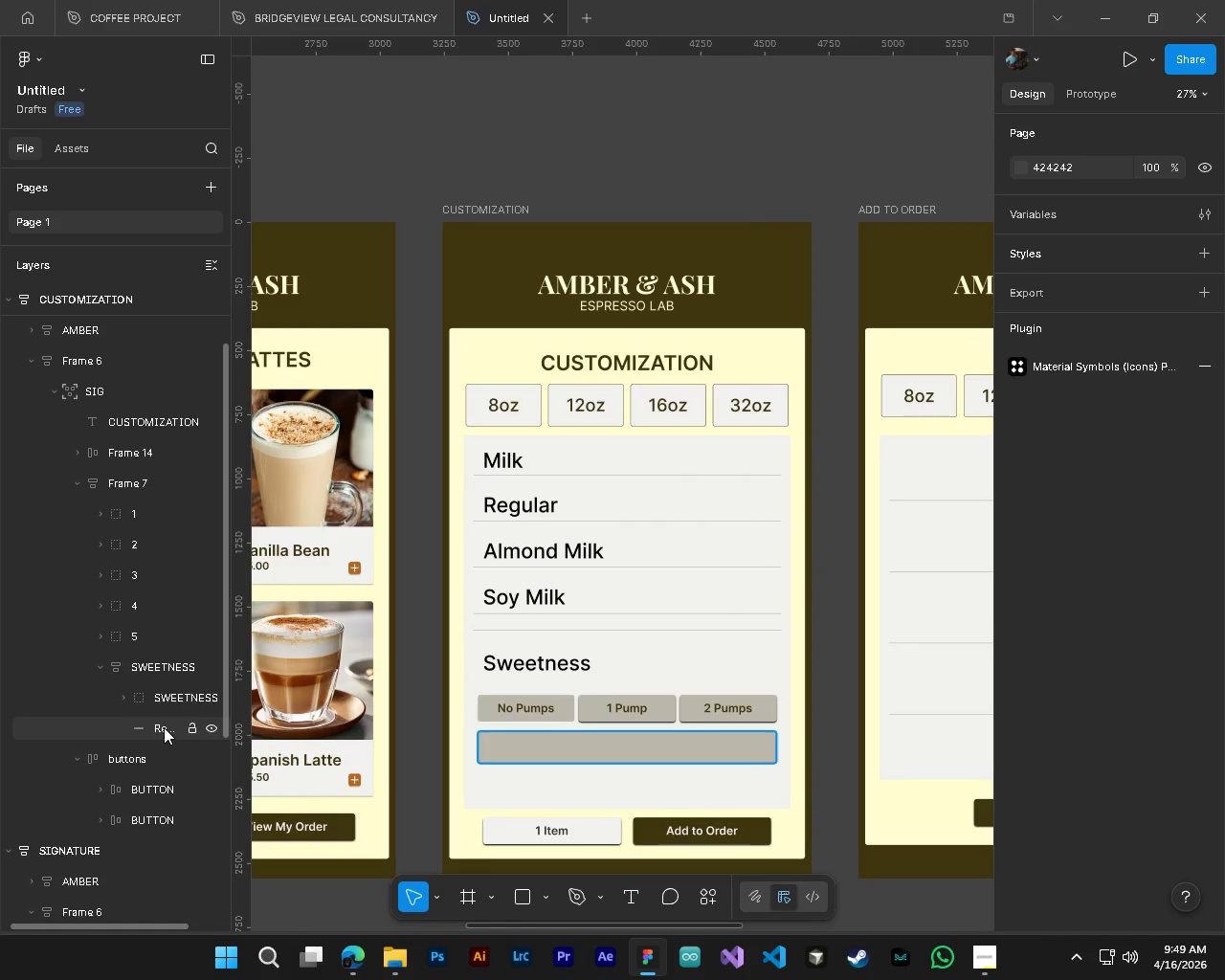 
hold_key(key=AltLeft, duration=3.75)
 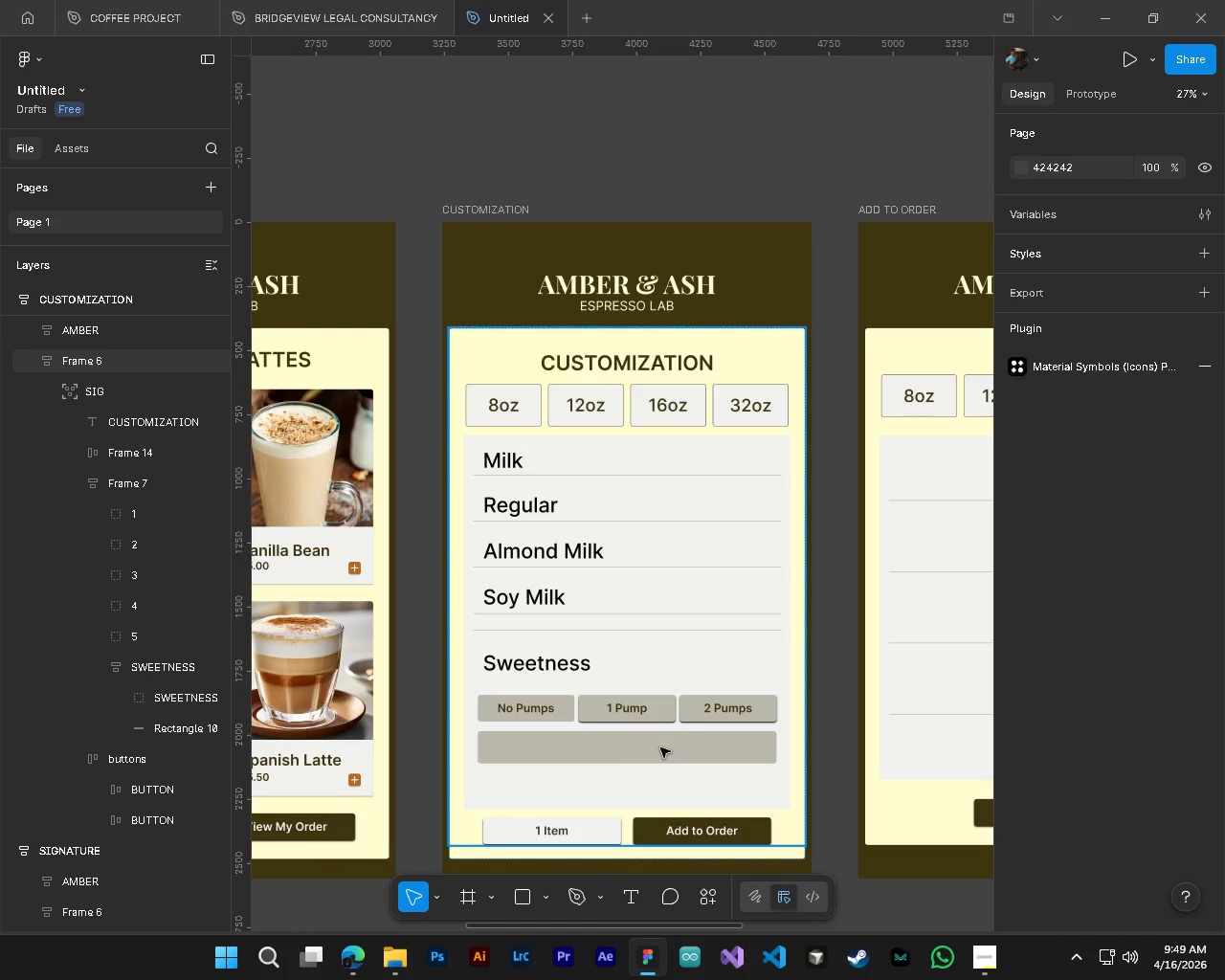 
hold_key(key=ControlLeft, duration=3.8)
 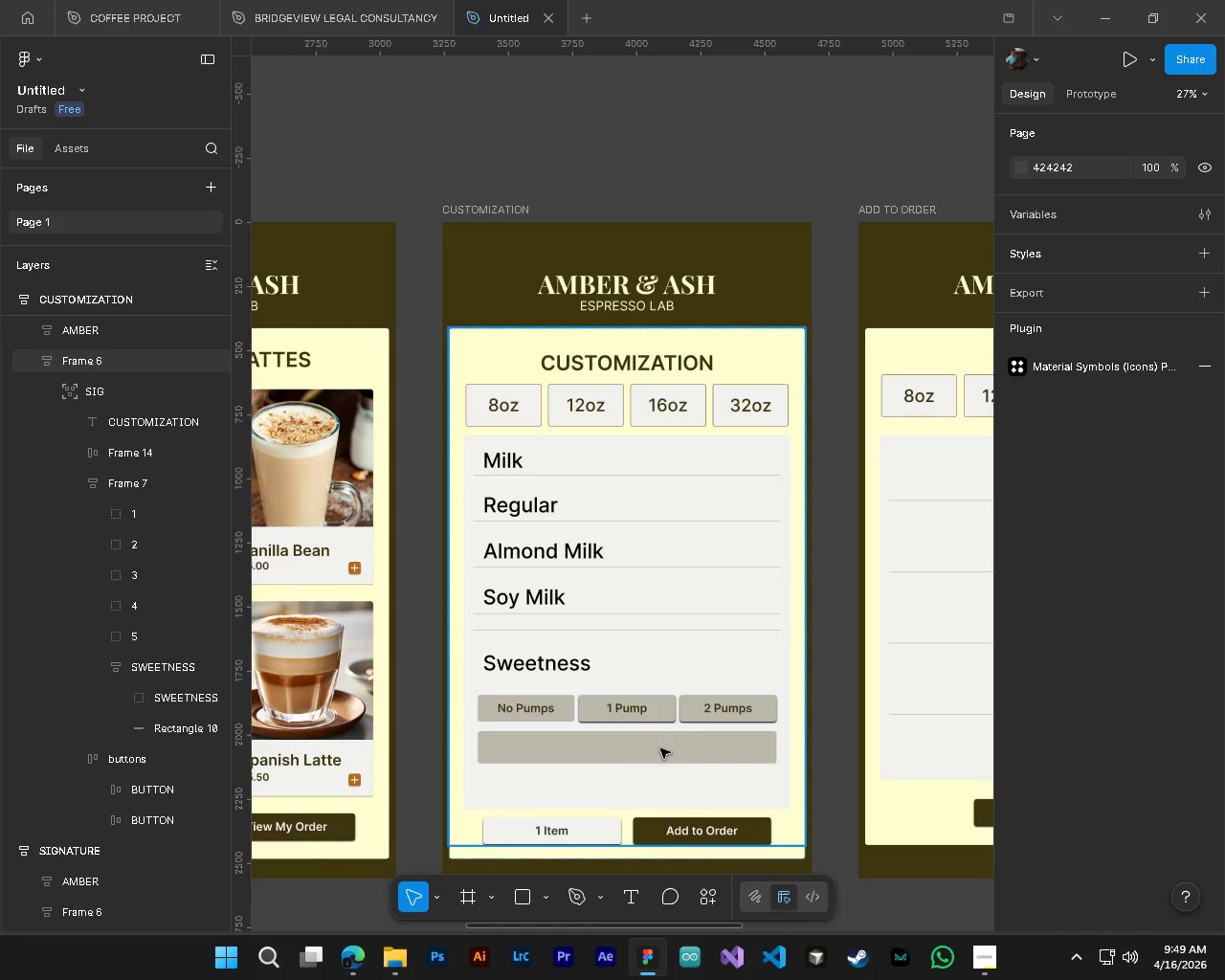 
hold_key(key=AltLeft, duration=1.51)
hold_key(key=ControlLeft, duration=1.64)
scroll: coordinate [651, 771], scroll_direction: up, amount: 3.0
 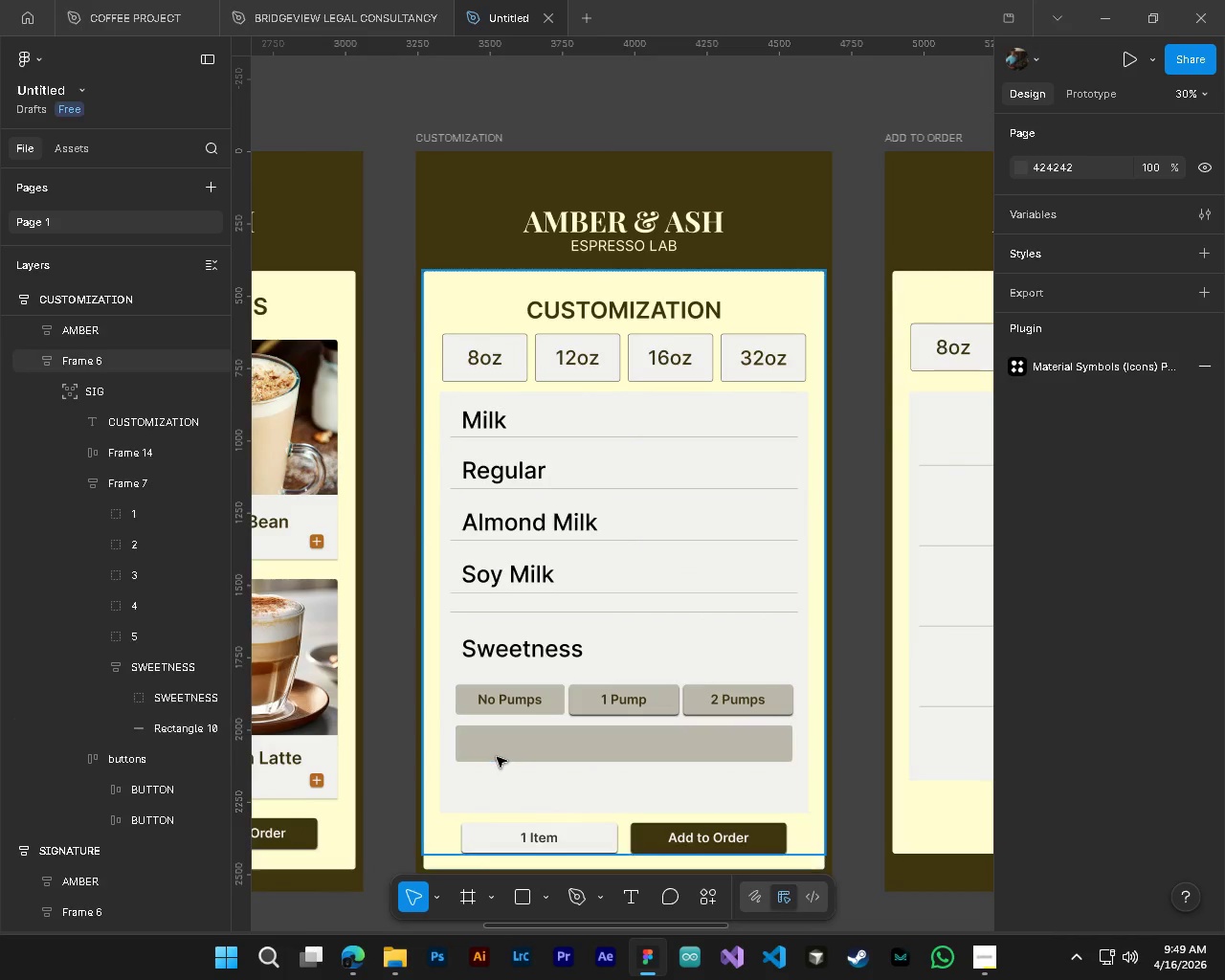 
hold_key(key=ControlLeft, duration=3.8)
left_click([513, 751])
 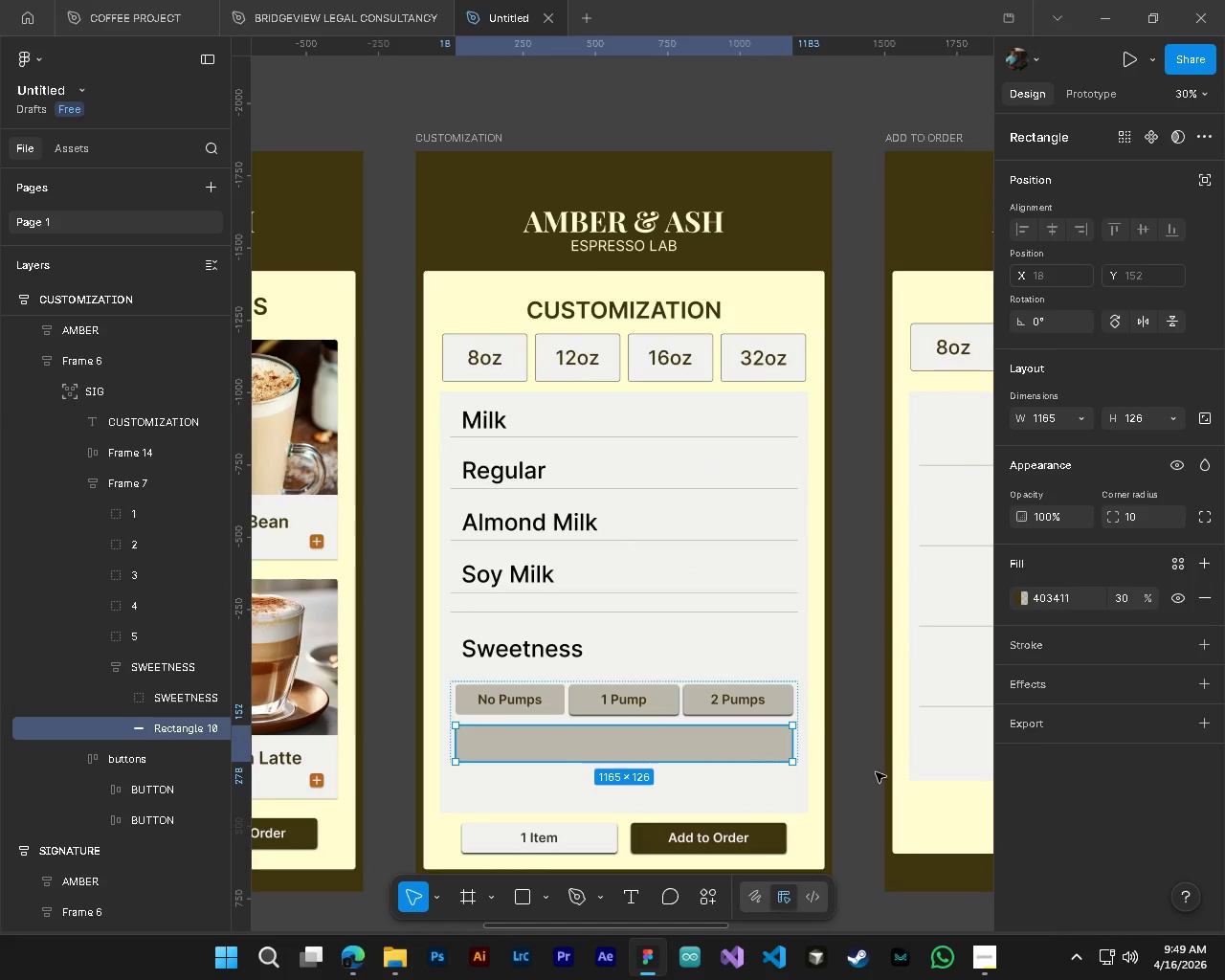 
key(Alt+Control+AltLeft)
 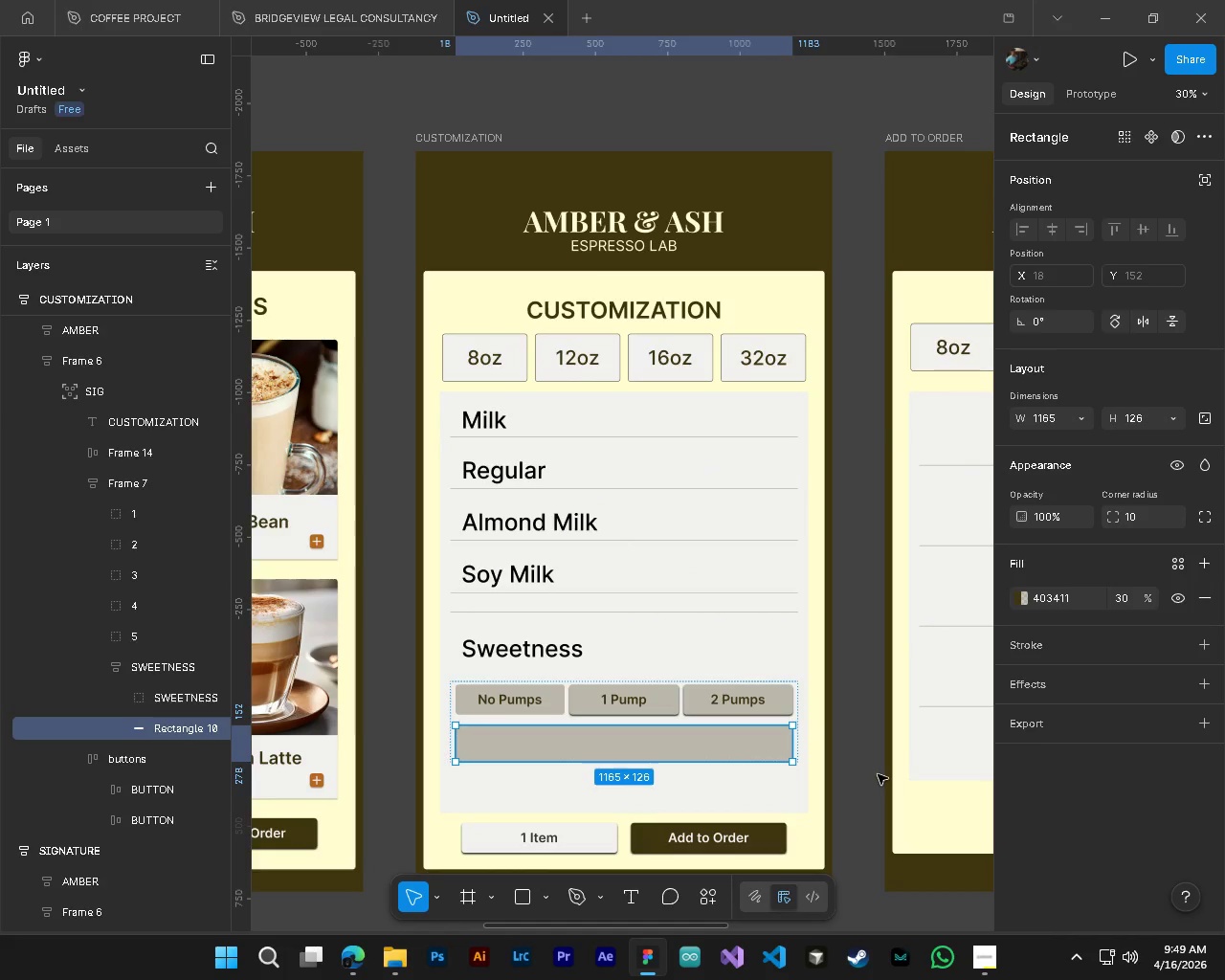 
hold_key(key=AltLeft, duration=2.34)
scroll: coordinate [852, 723], scroll_direction: up, amount: 3.0
 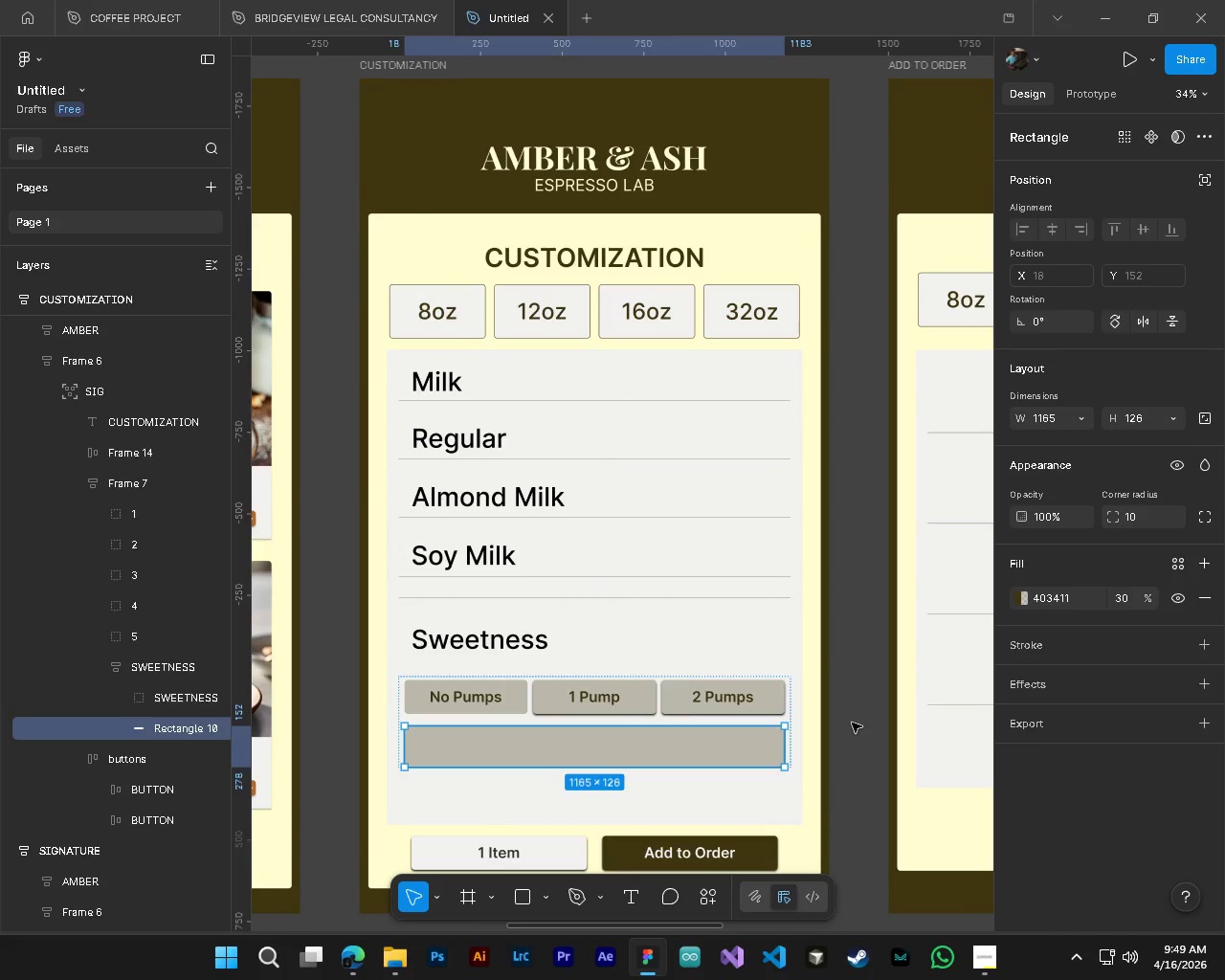 
hold_key(key=ControlLeft, duration=1.7)
 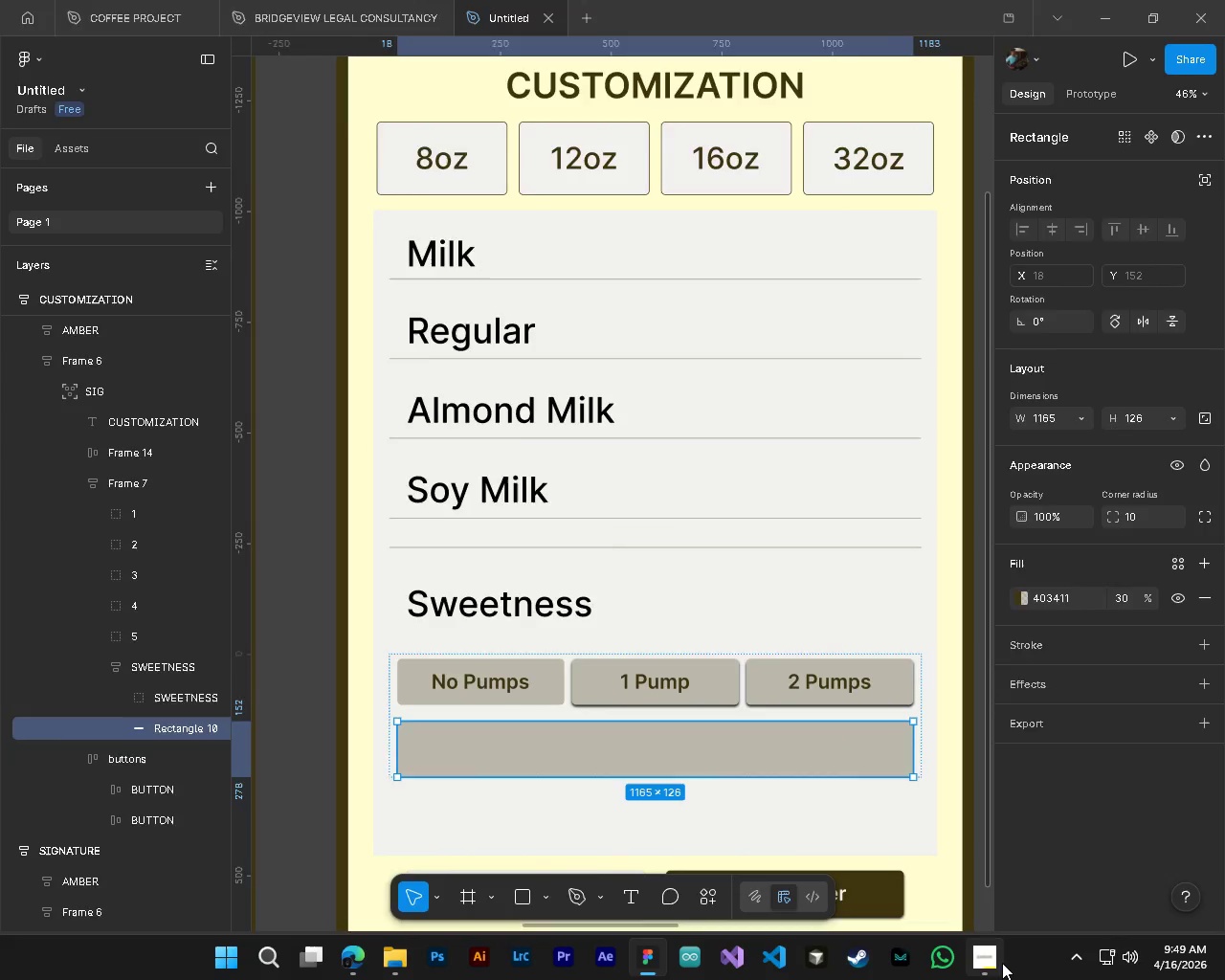 
key(Alt+Control+AltLeft)
 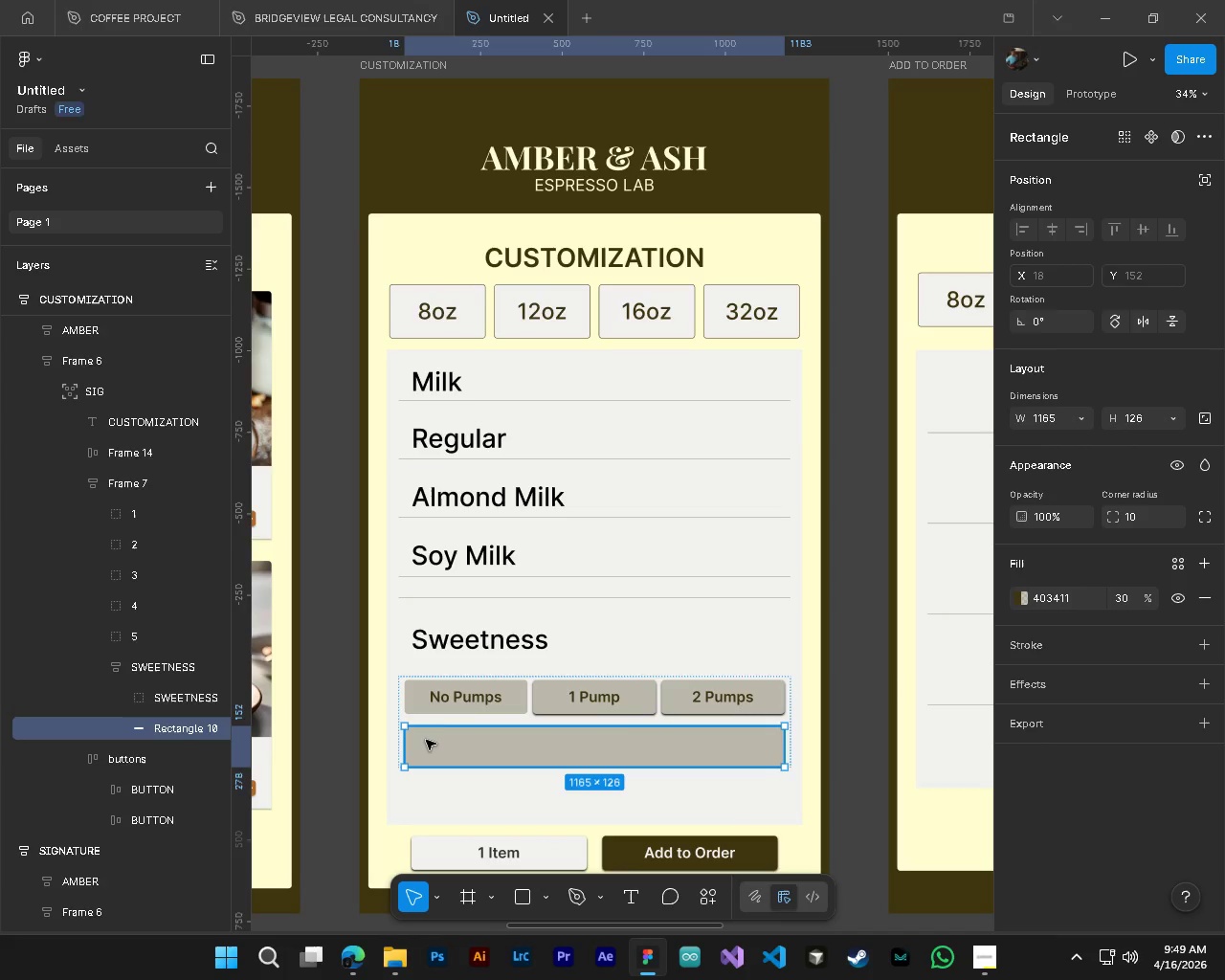 
scroll: coordinate [426, 740], scroll_direction: up, amount: 3.0
 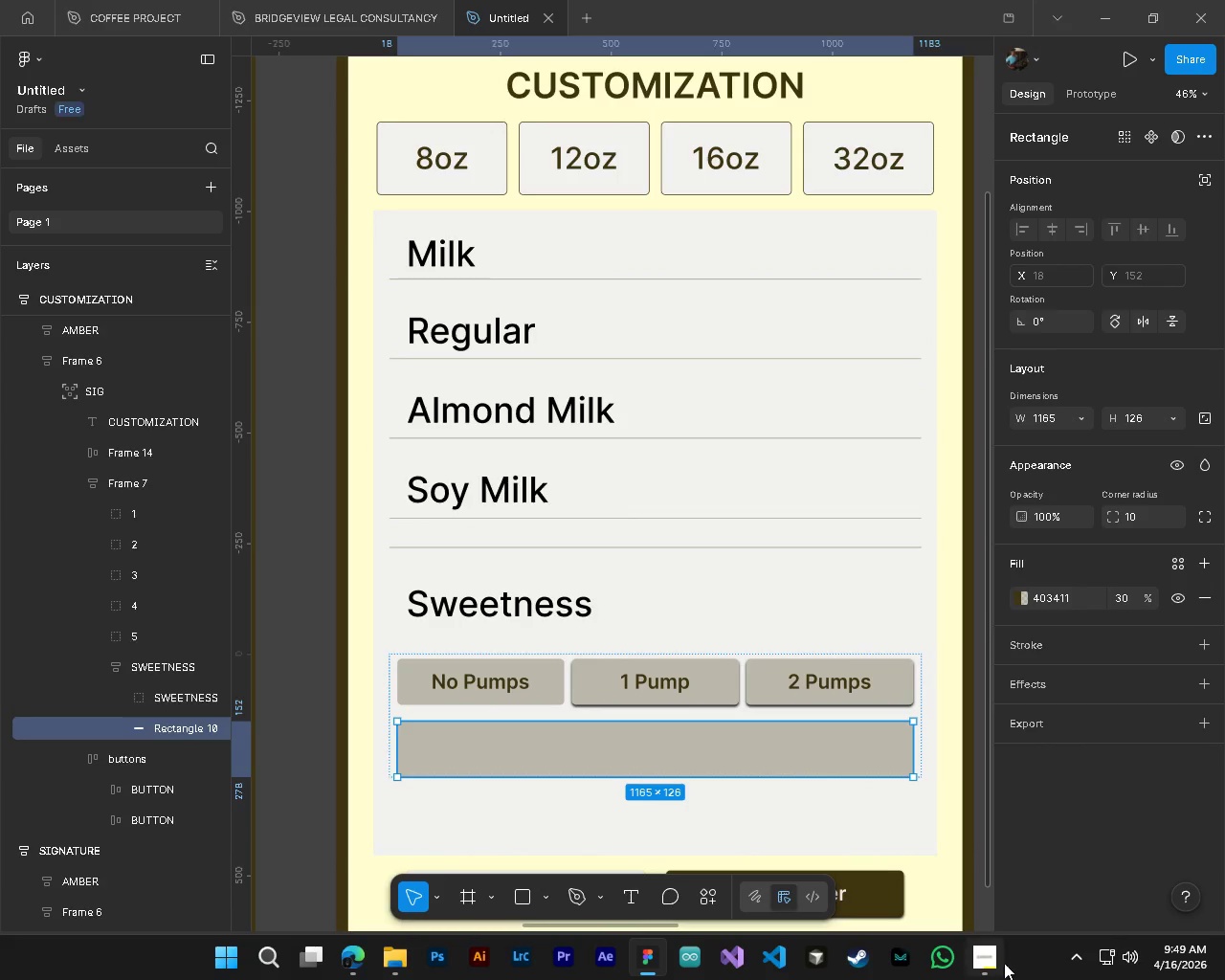 
left_click([1001, 964])